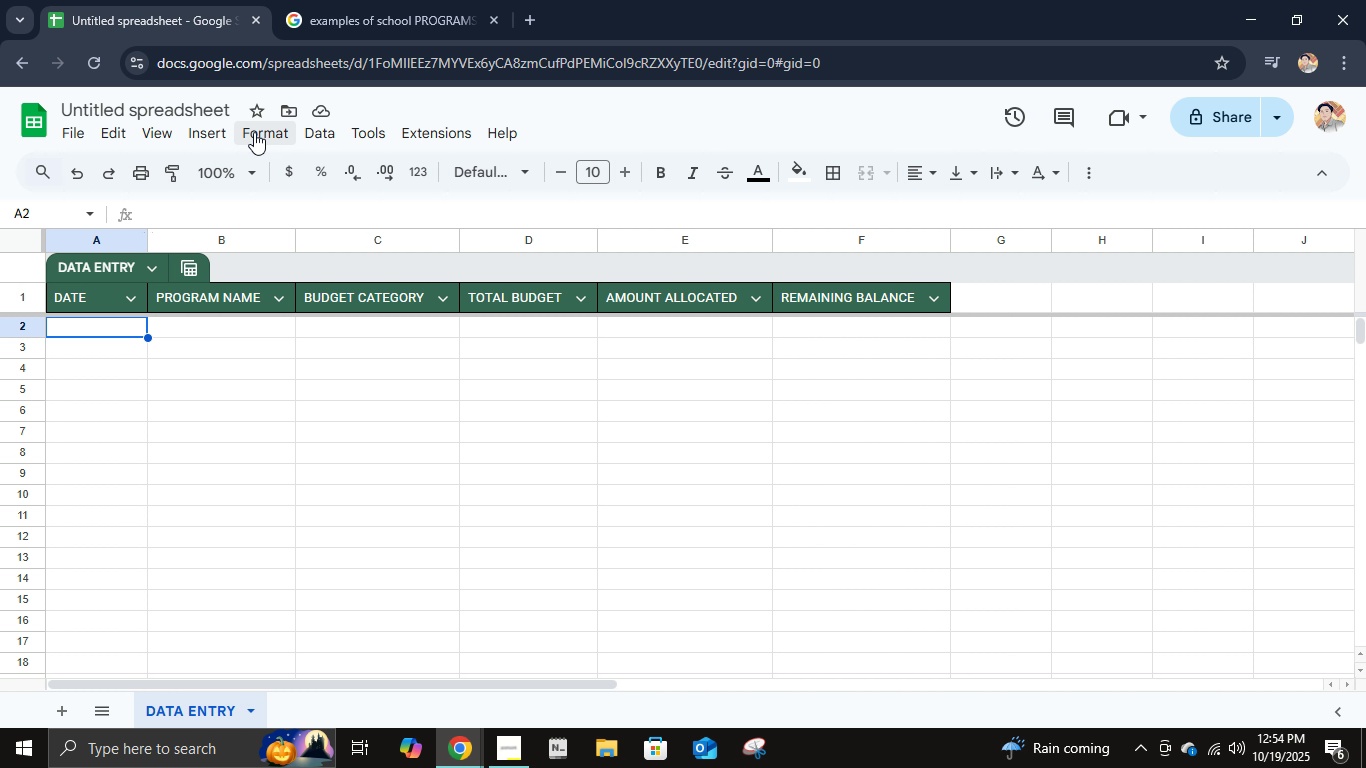 
wait(10.89)
 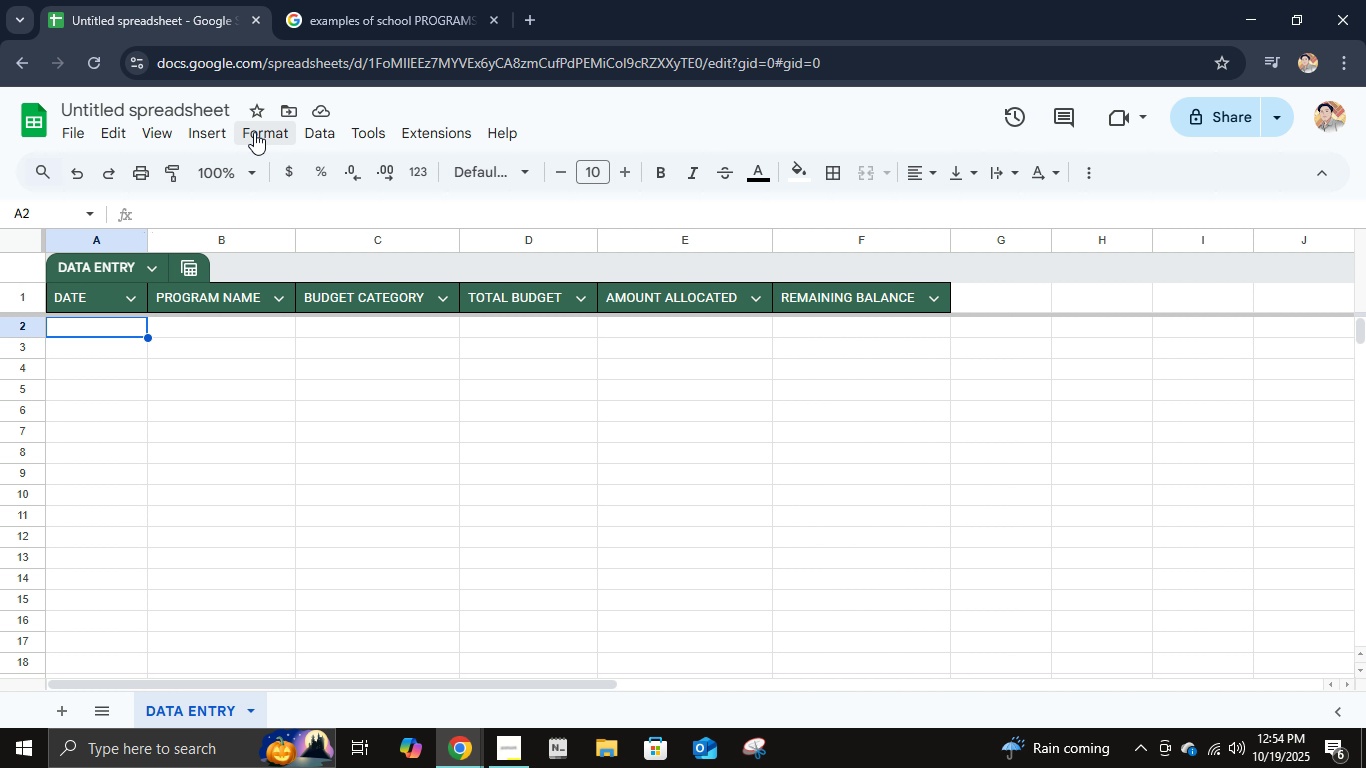 
scroll: coordinate [670, 508], scroll_direction: down, amount: 2.0
 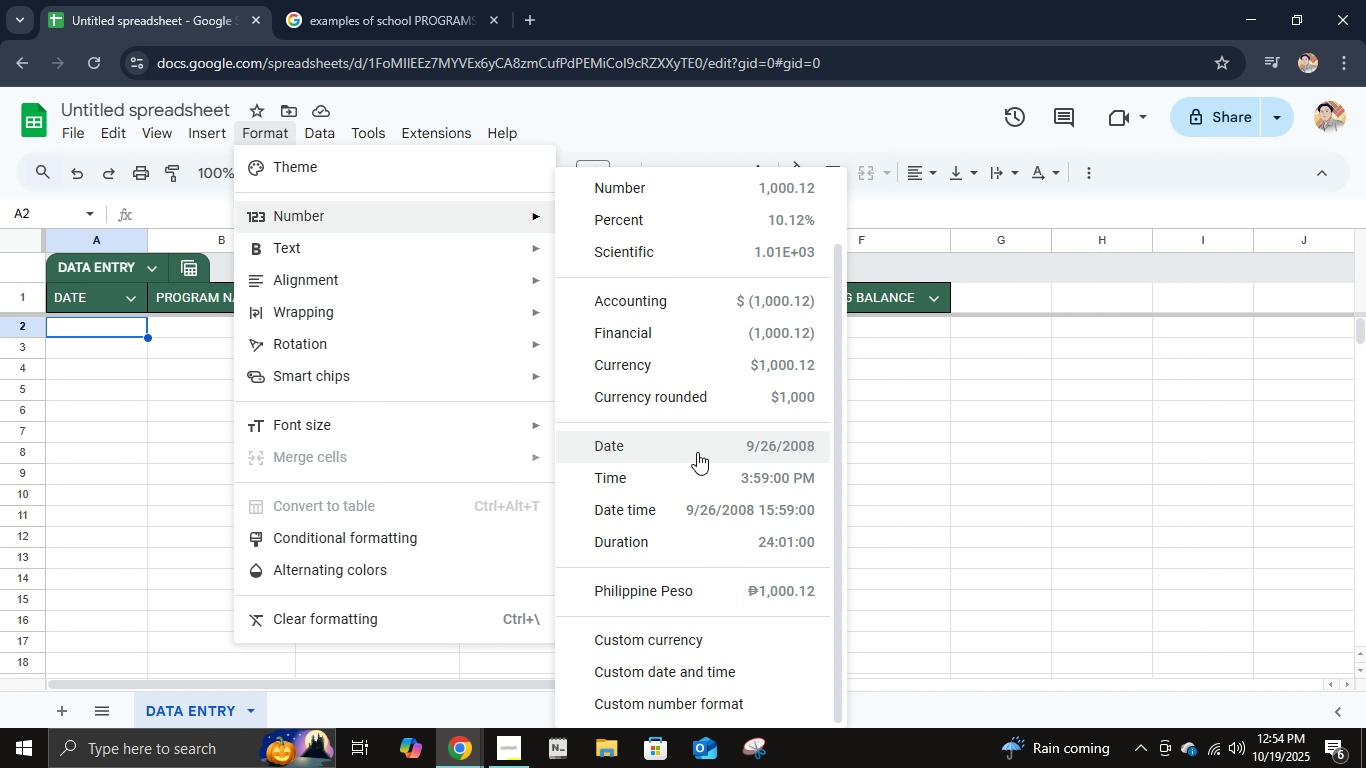 
left_click([697, 452])
 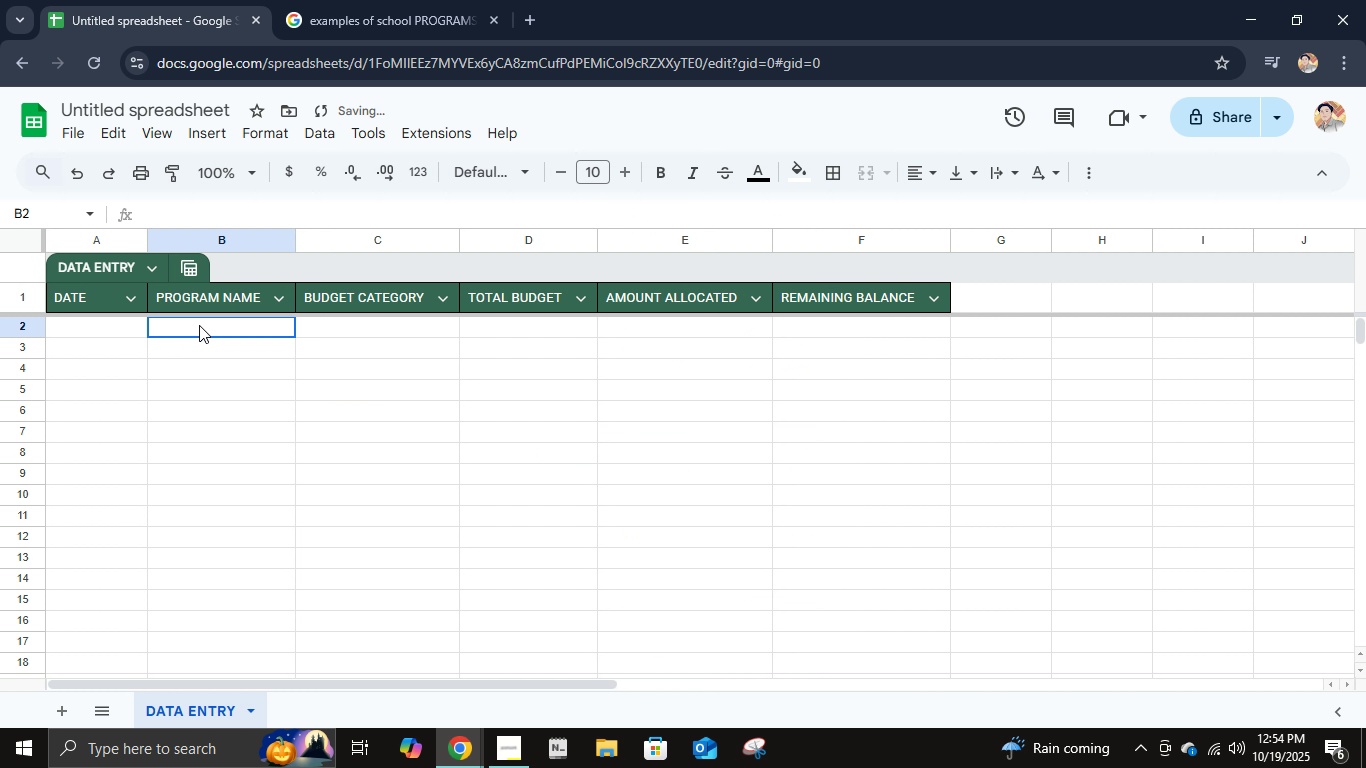 
left_click([199, 325])
 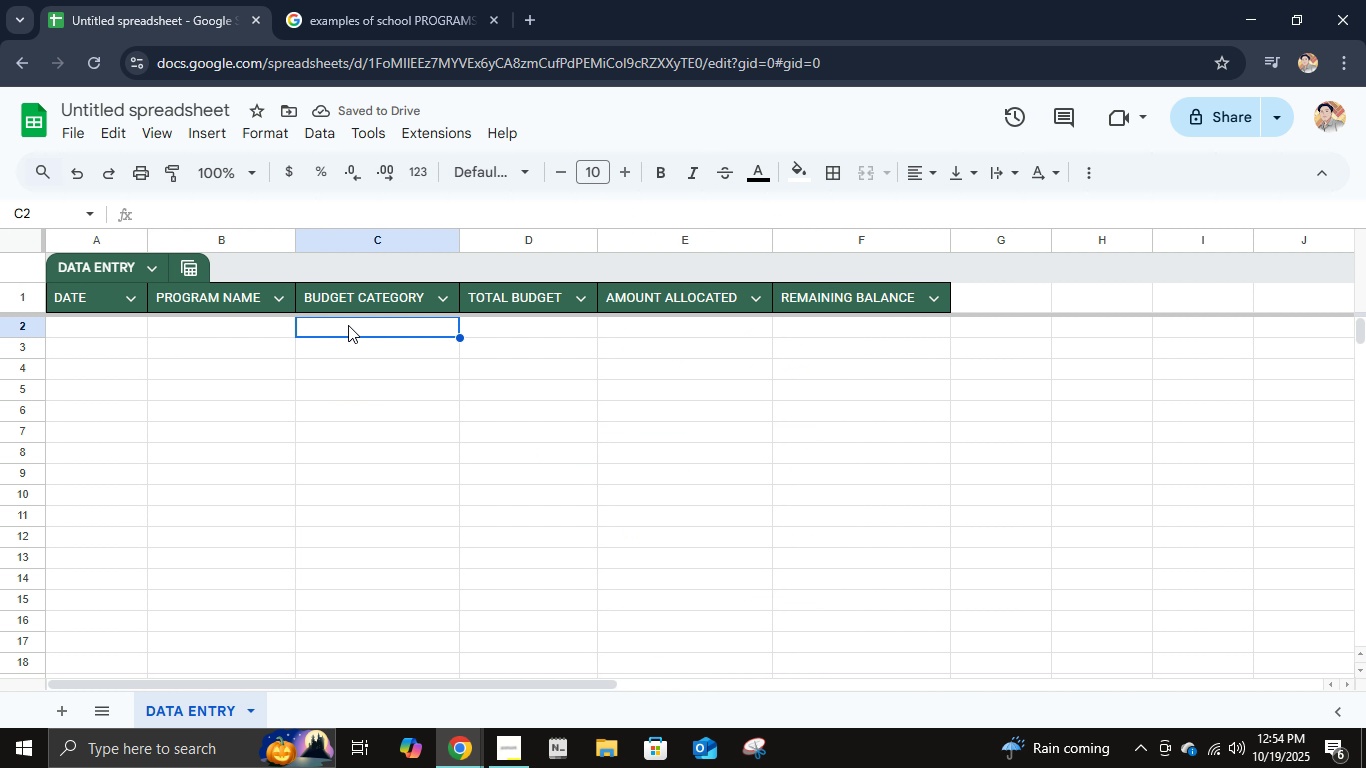 
left_click([346, 325])
 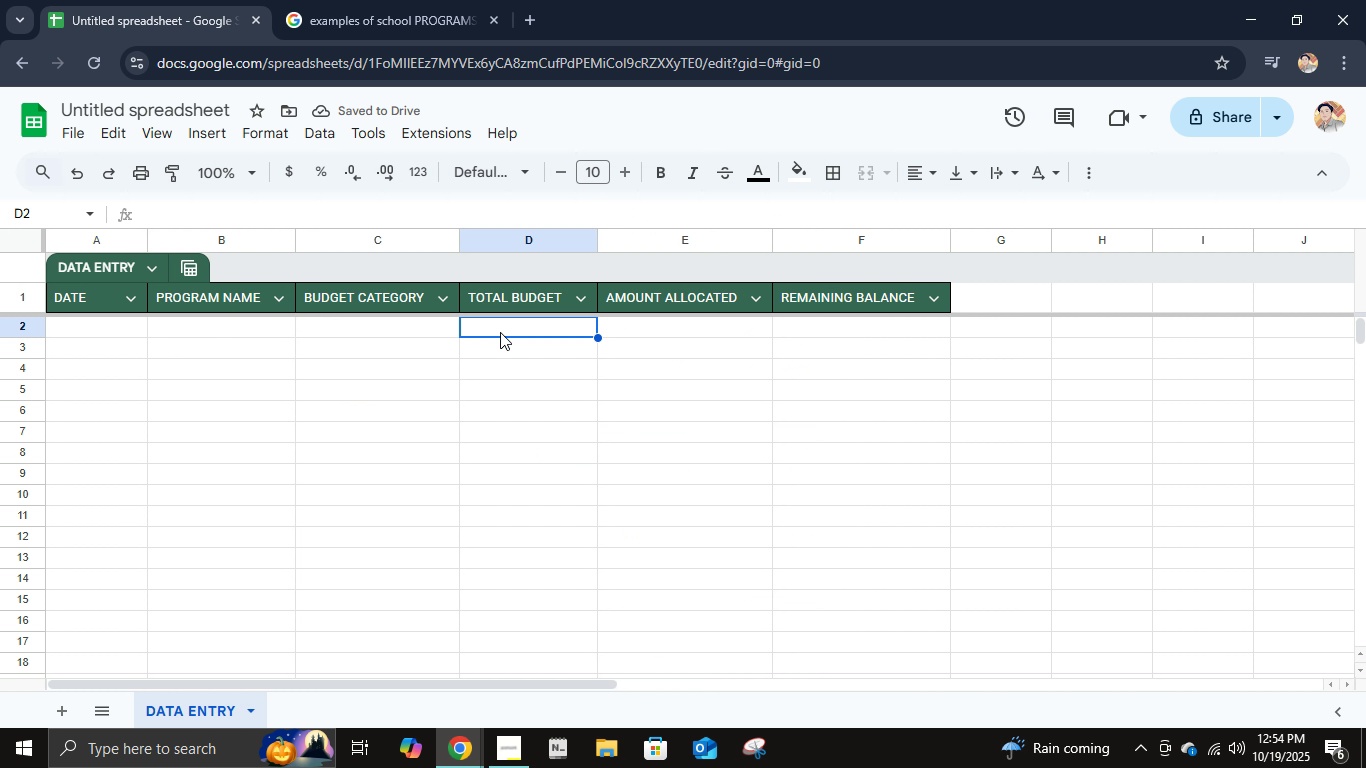 
left_click([500, 332])
 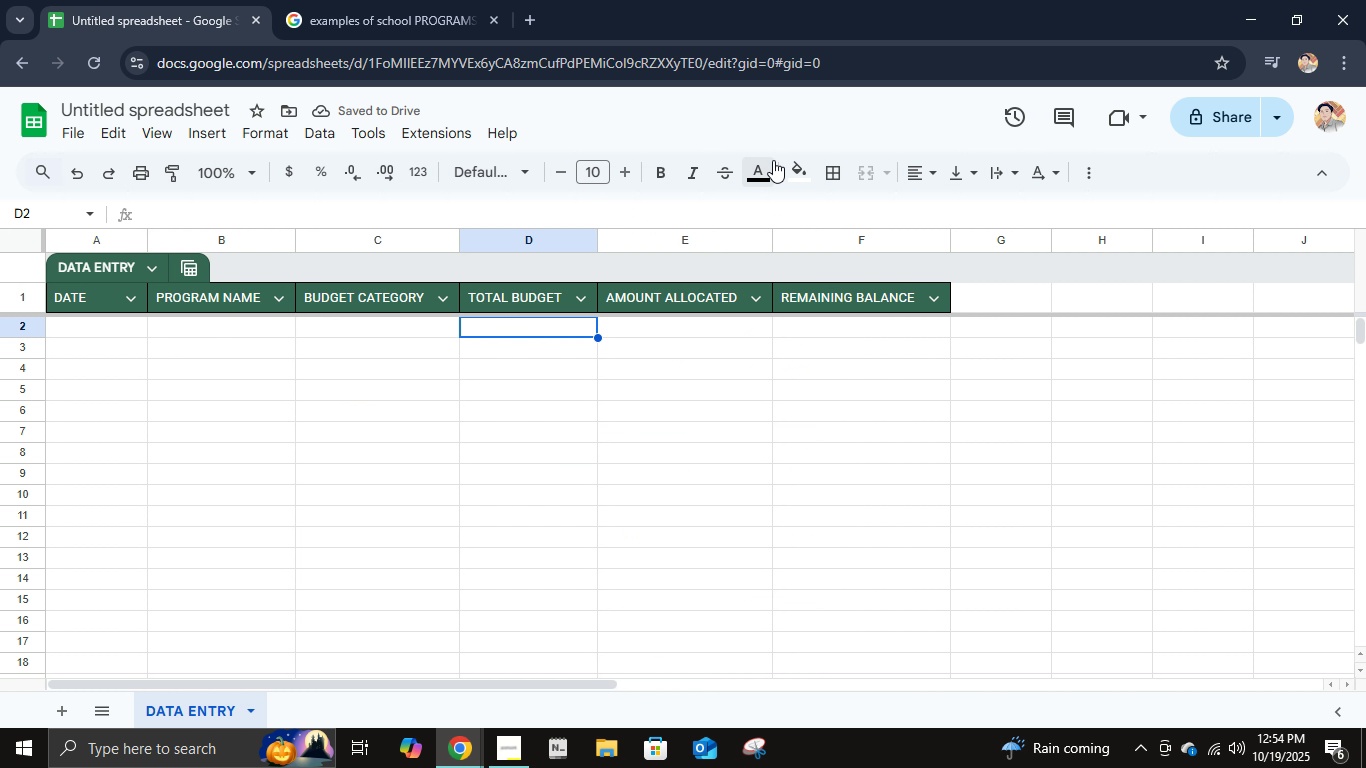 
mouse_move([665, 319])
 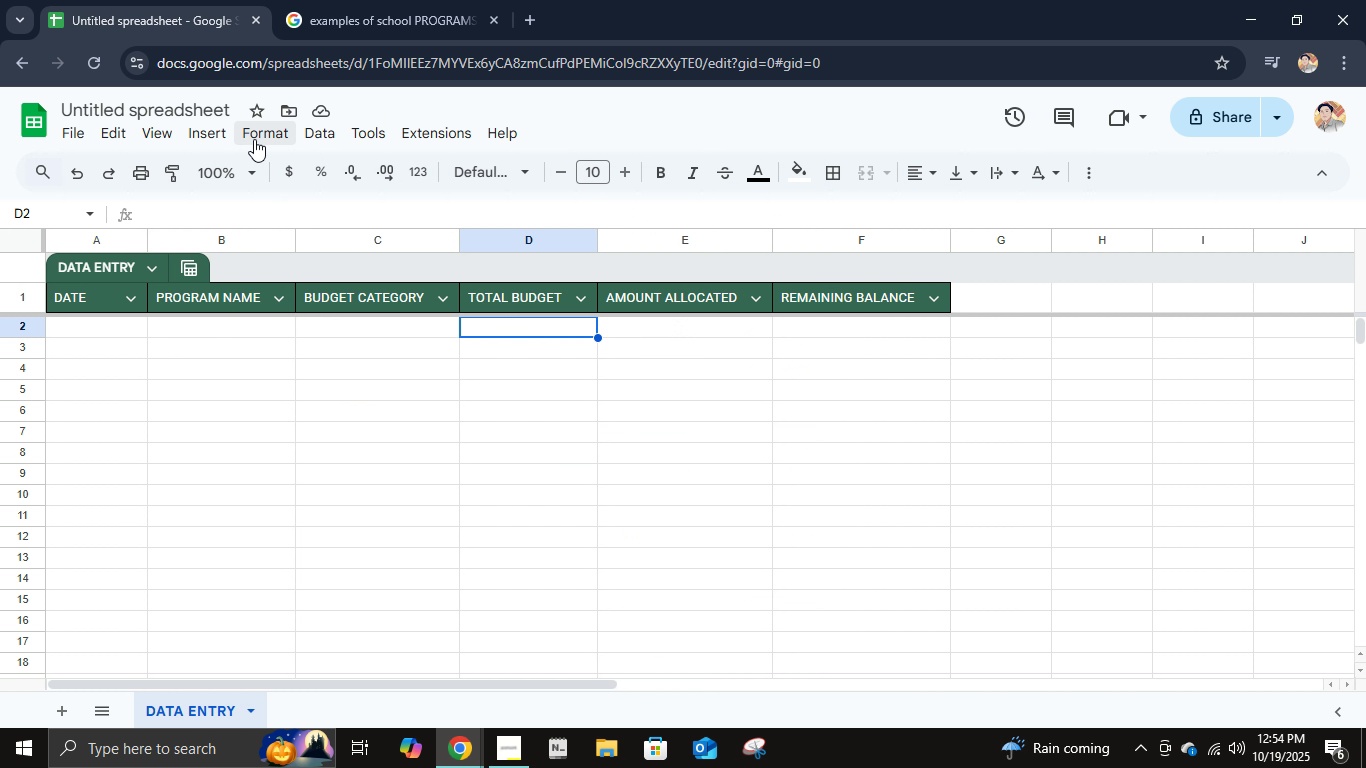 
left_click([255, 140])
 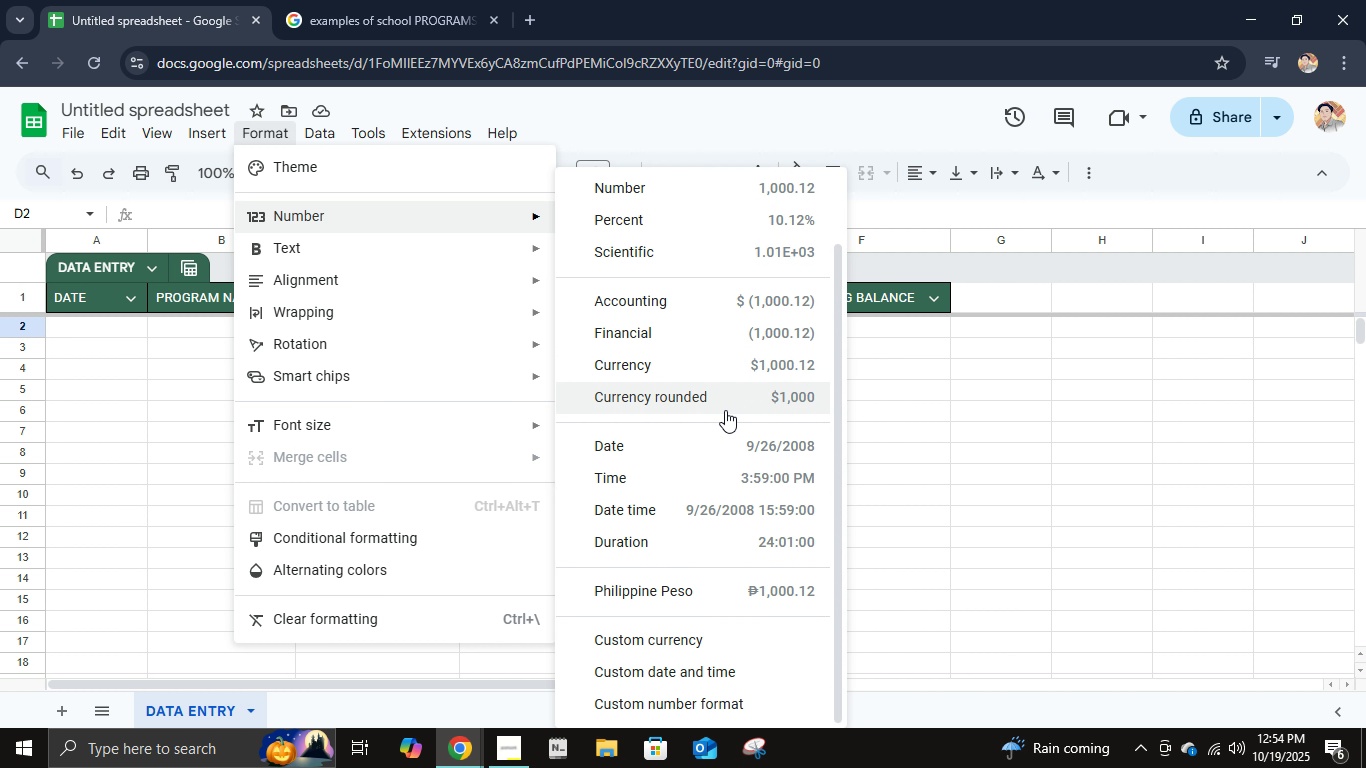 
wait(6.85)
 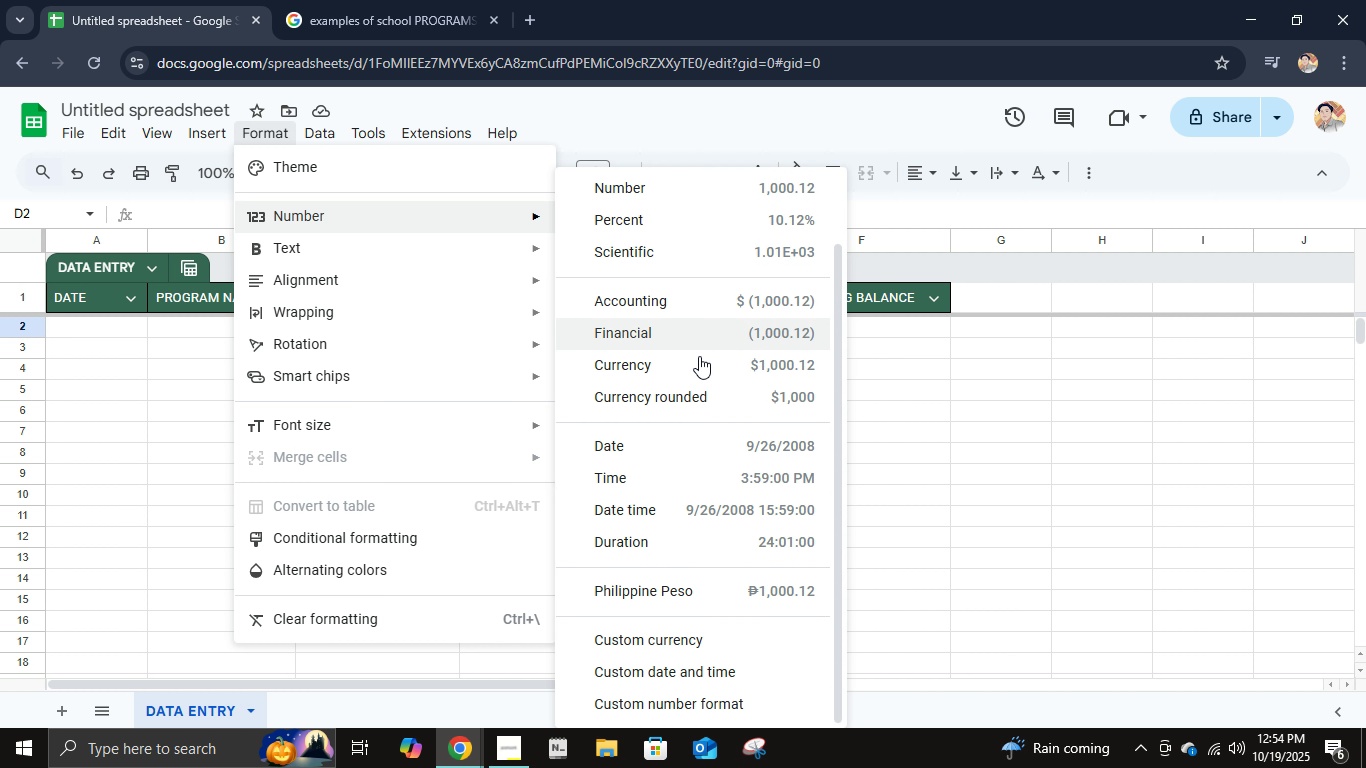 
left_click([715, 593])
 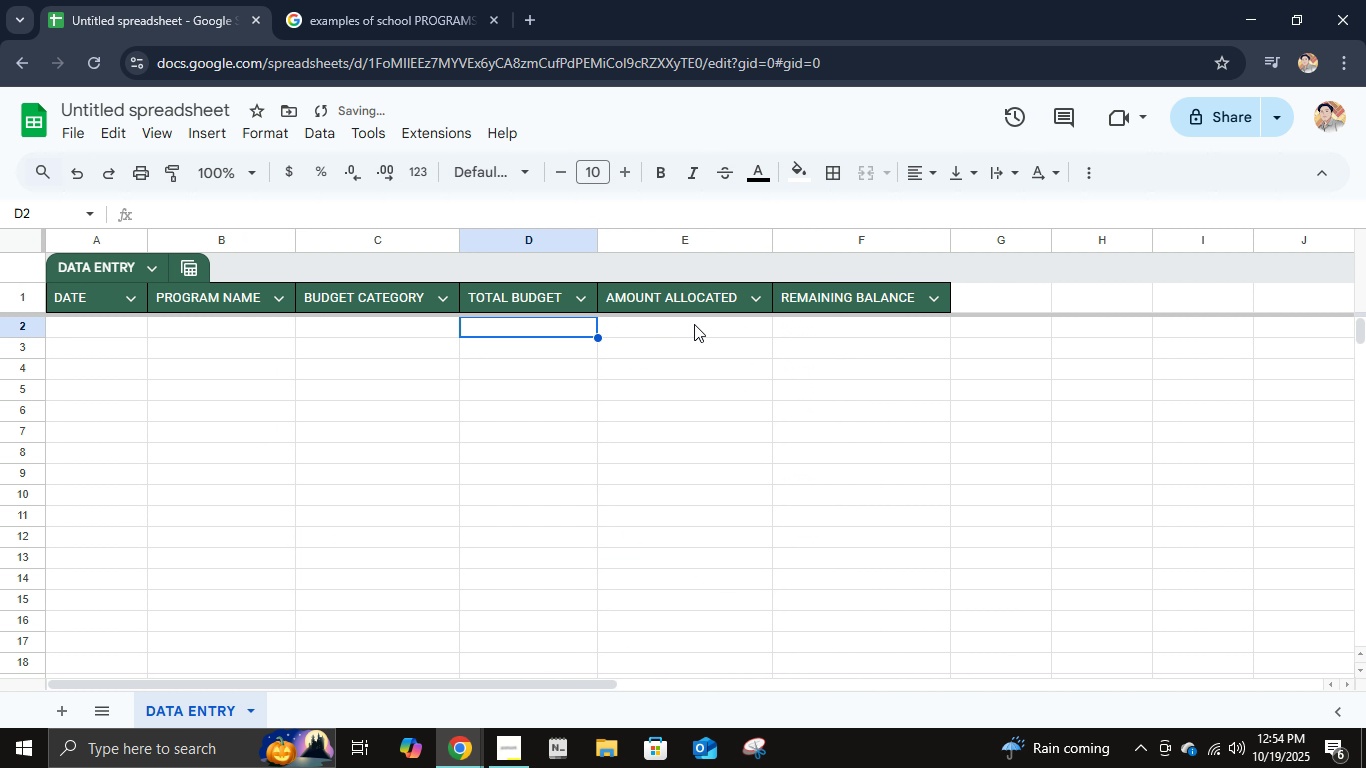 
left_click([694, 324])
 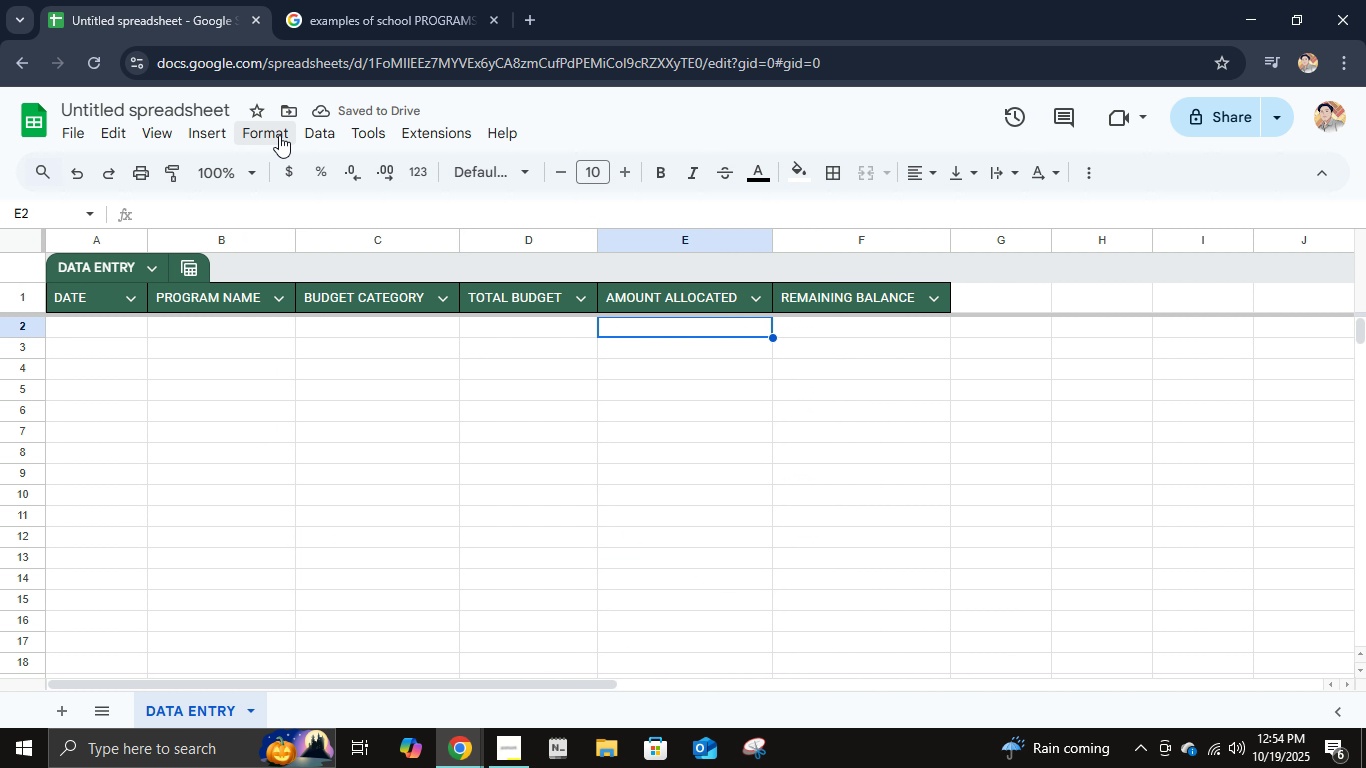 
left_click([279, 135])
 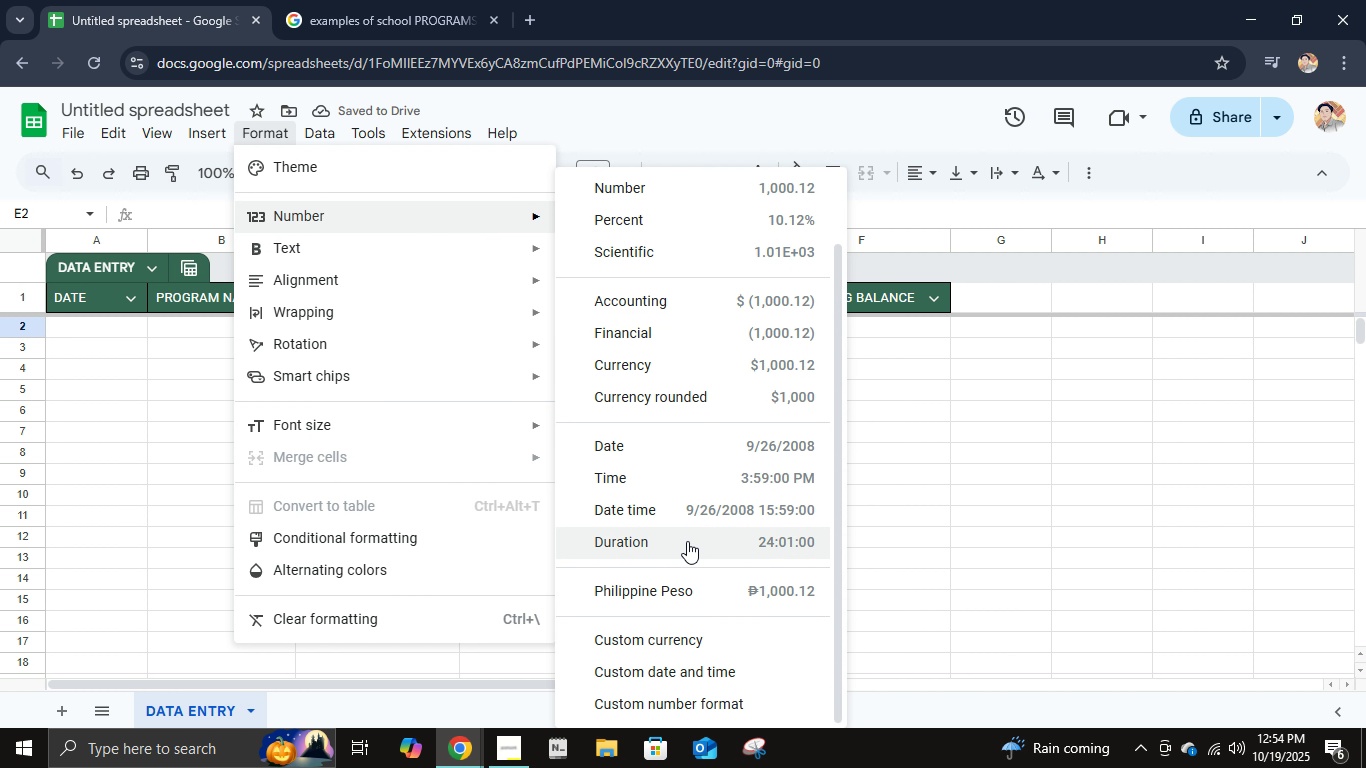 
left_click([701, 577])
 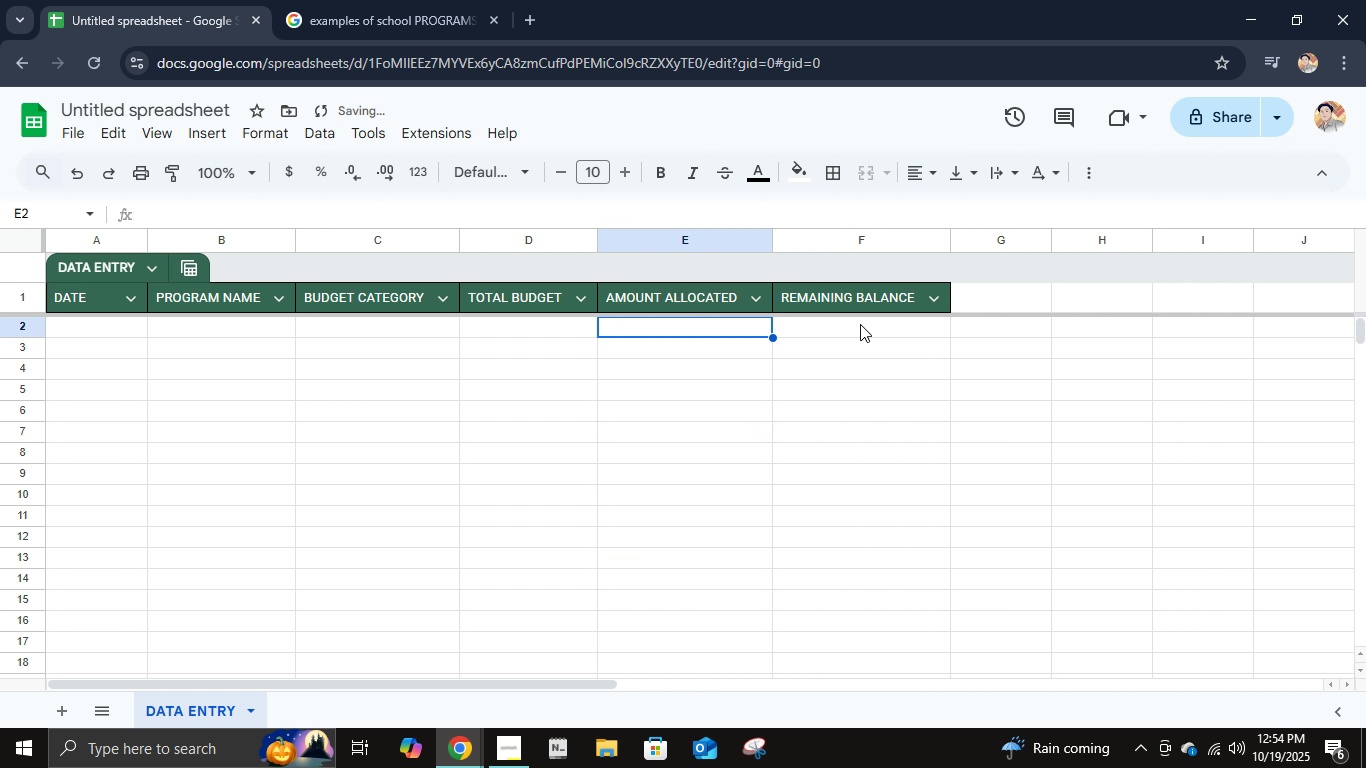 
left_click([859, 325])
 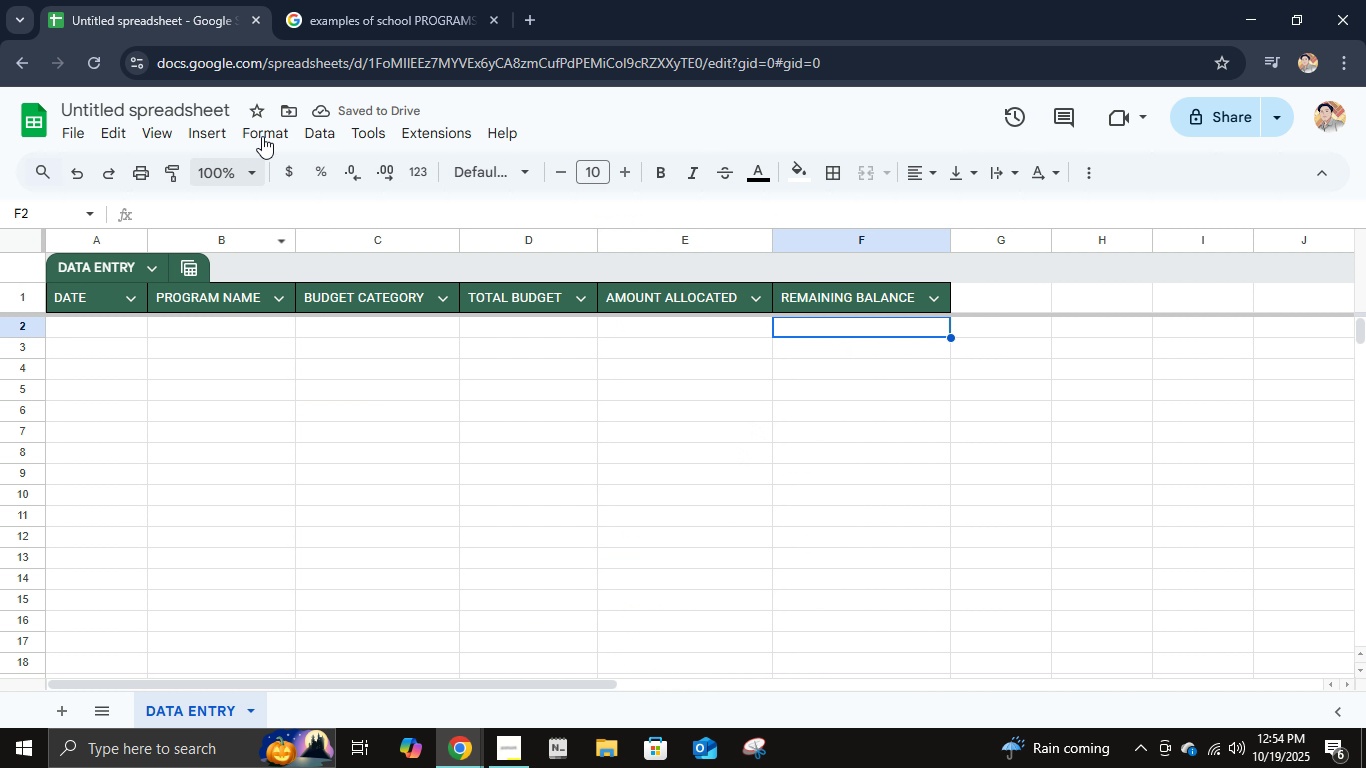 
left_click([262, 136])